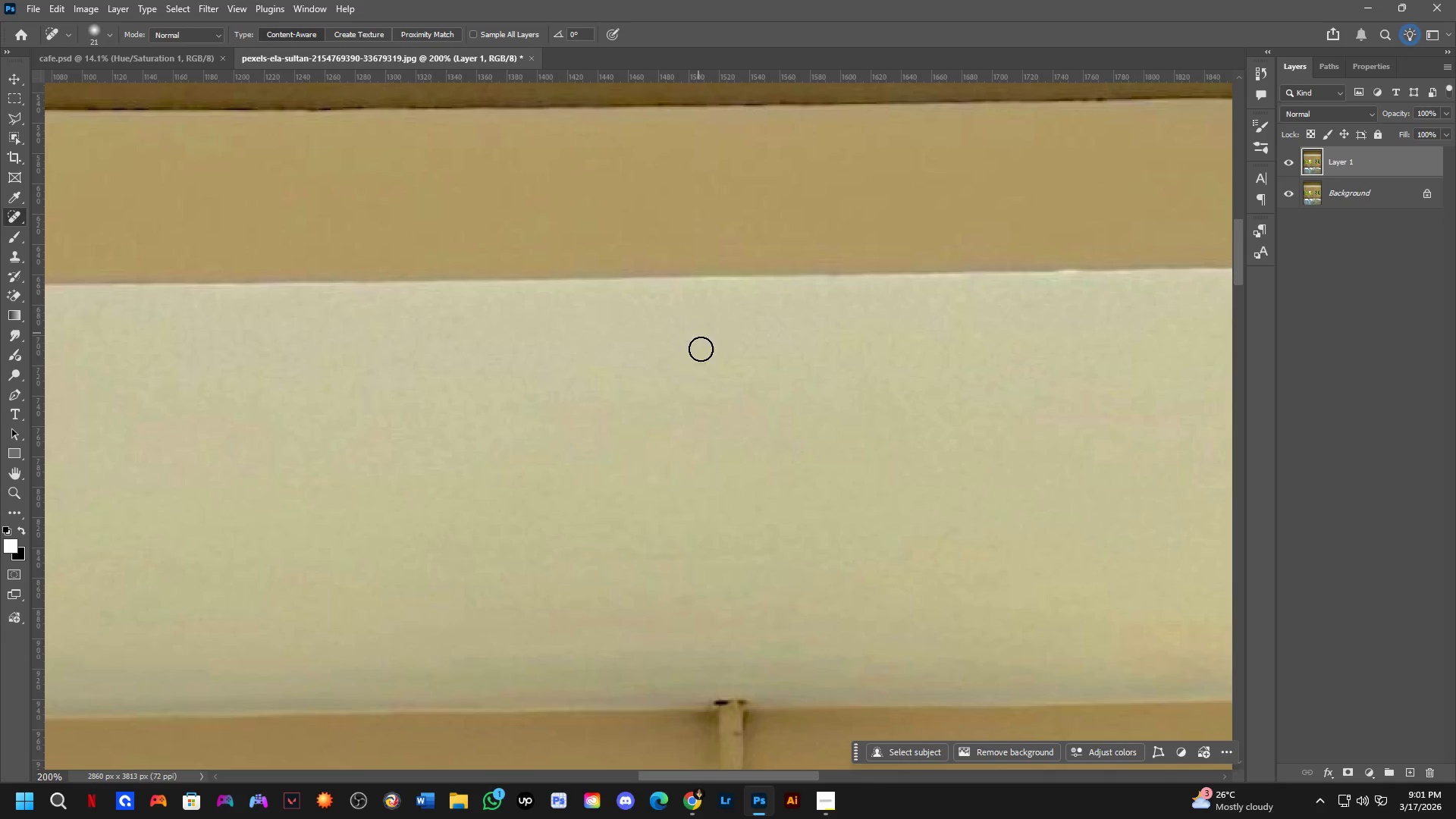 
hold_key(key=Space, duration=0.48)
 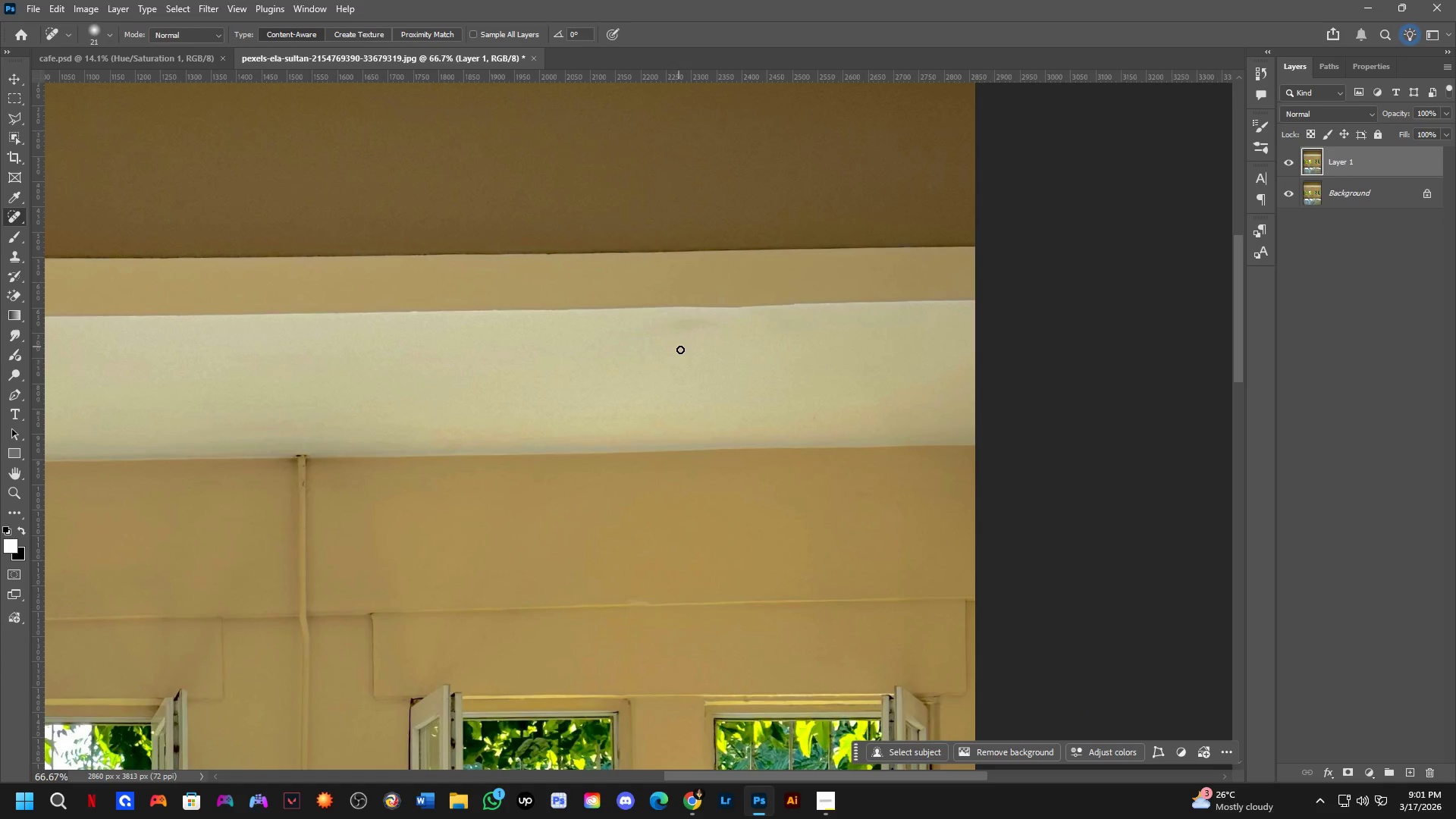 
scroll: coordinate [701, 353], scroll_direction: down, amount: 2.0
 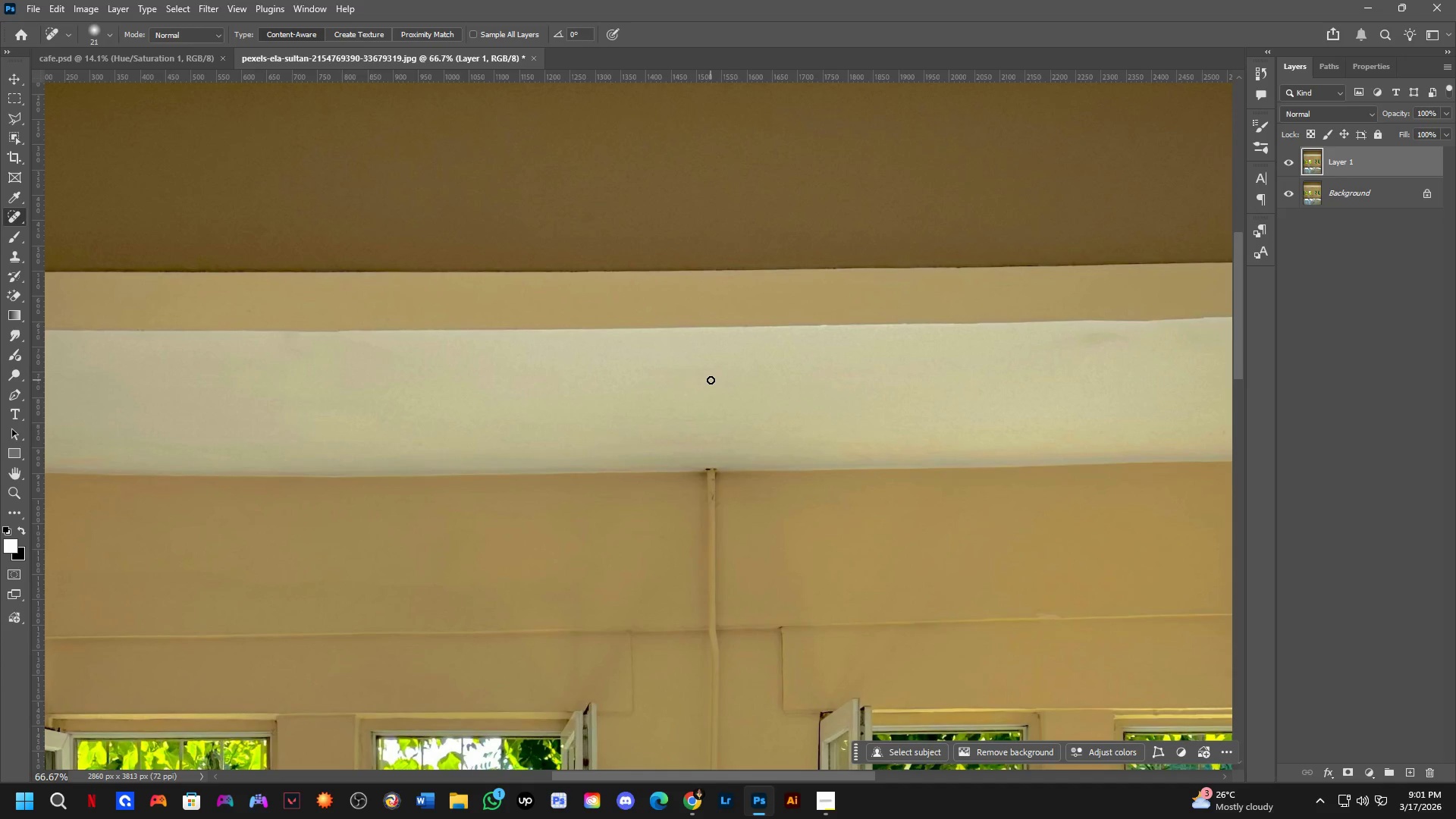 
left_click_drag(start_coordinate=[796, 386], to_coordinate=[387, 372])
 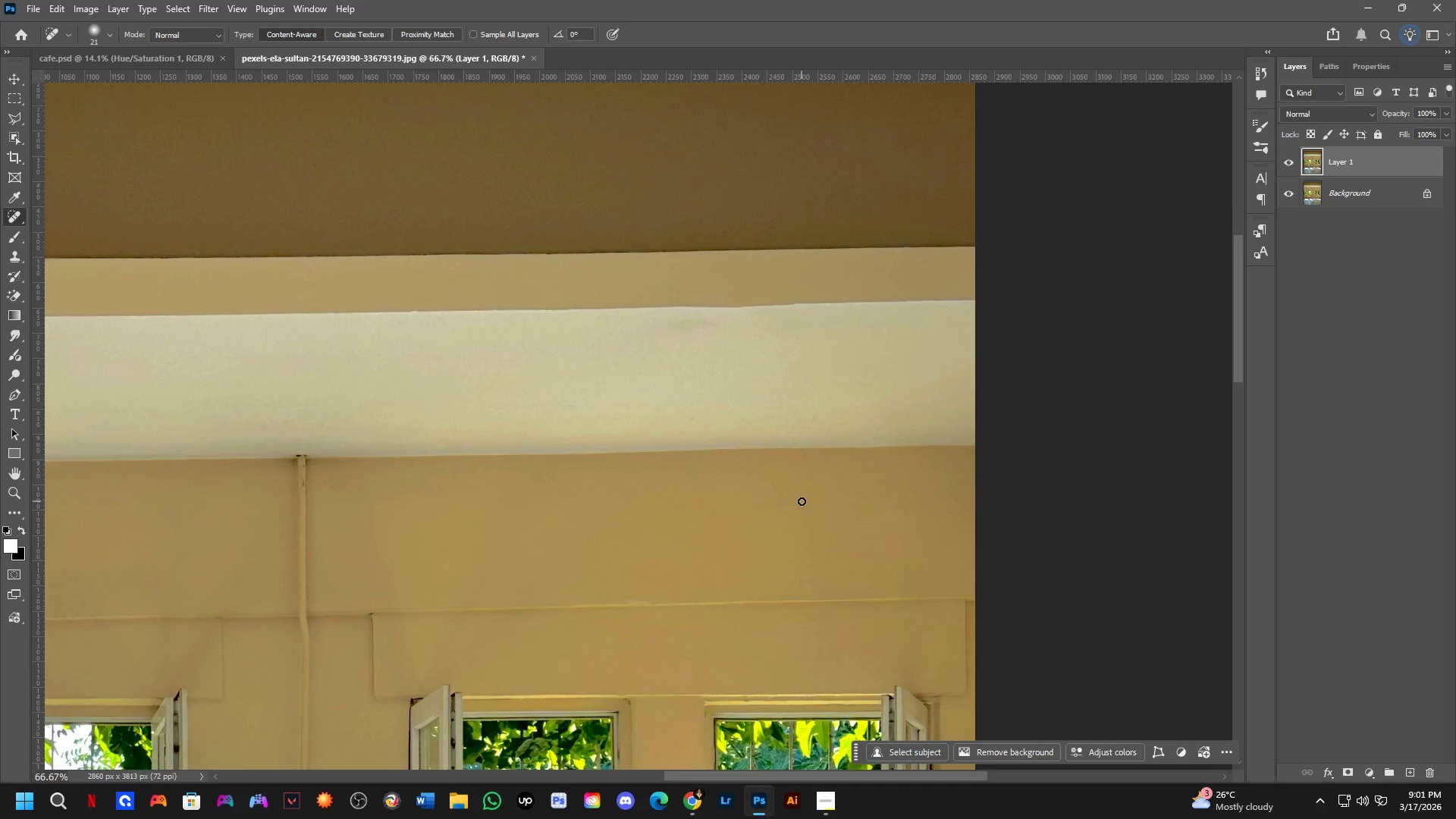 
wait(53.77)
 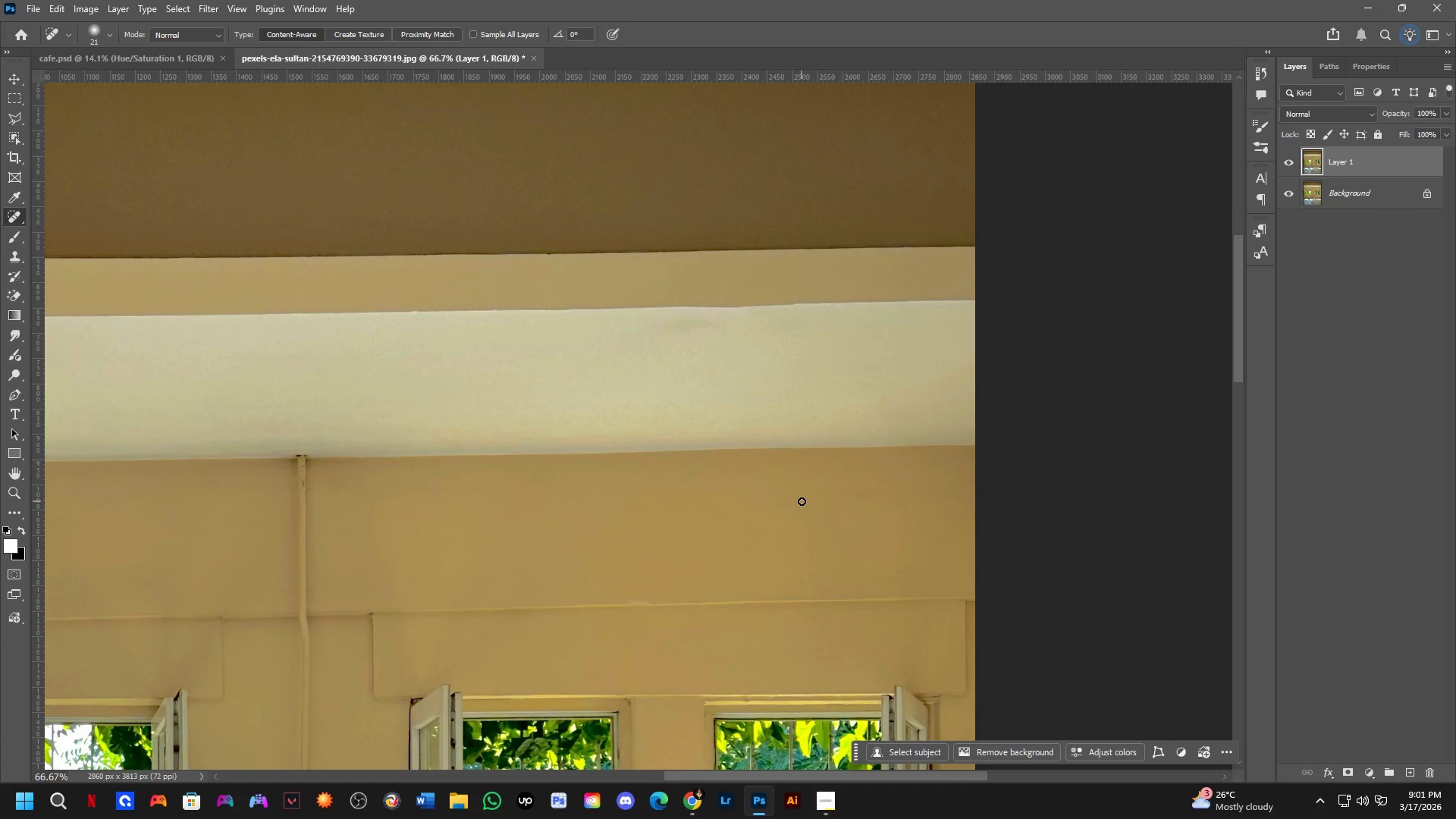 
key(Alt+AltLeft)
 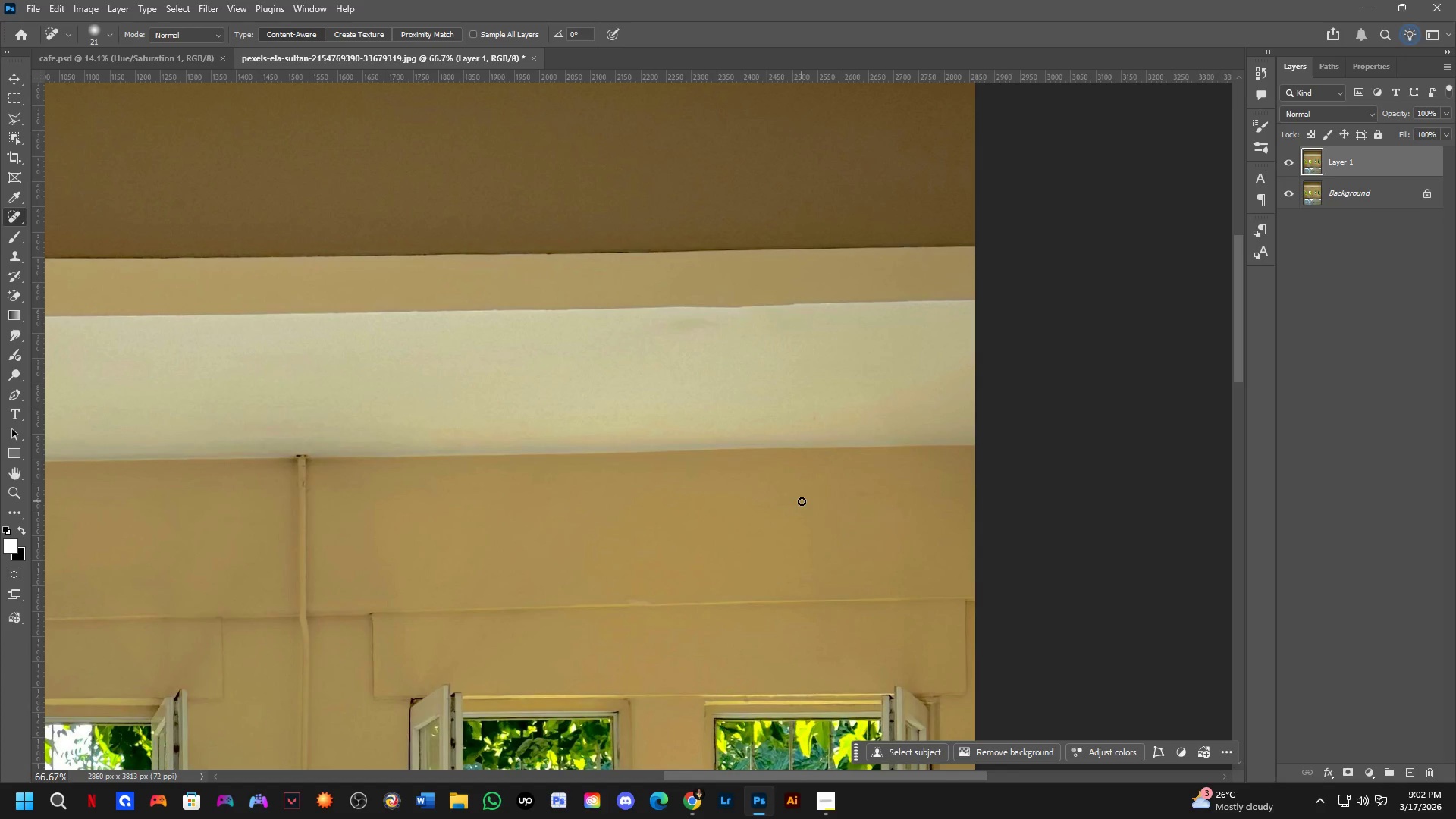 
key(Alt+Tab)